 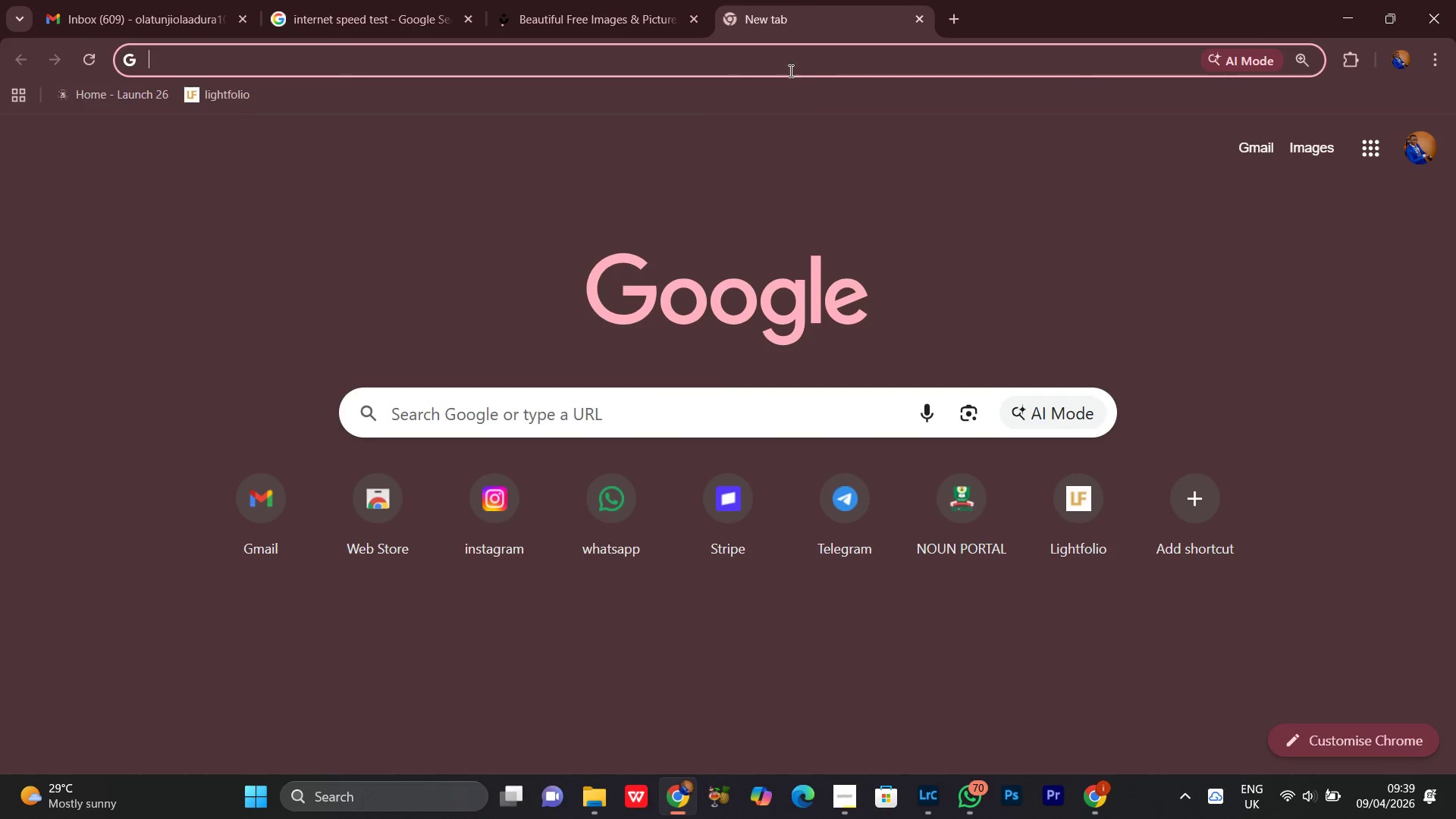 
left_click([956, 22])
 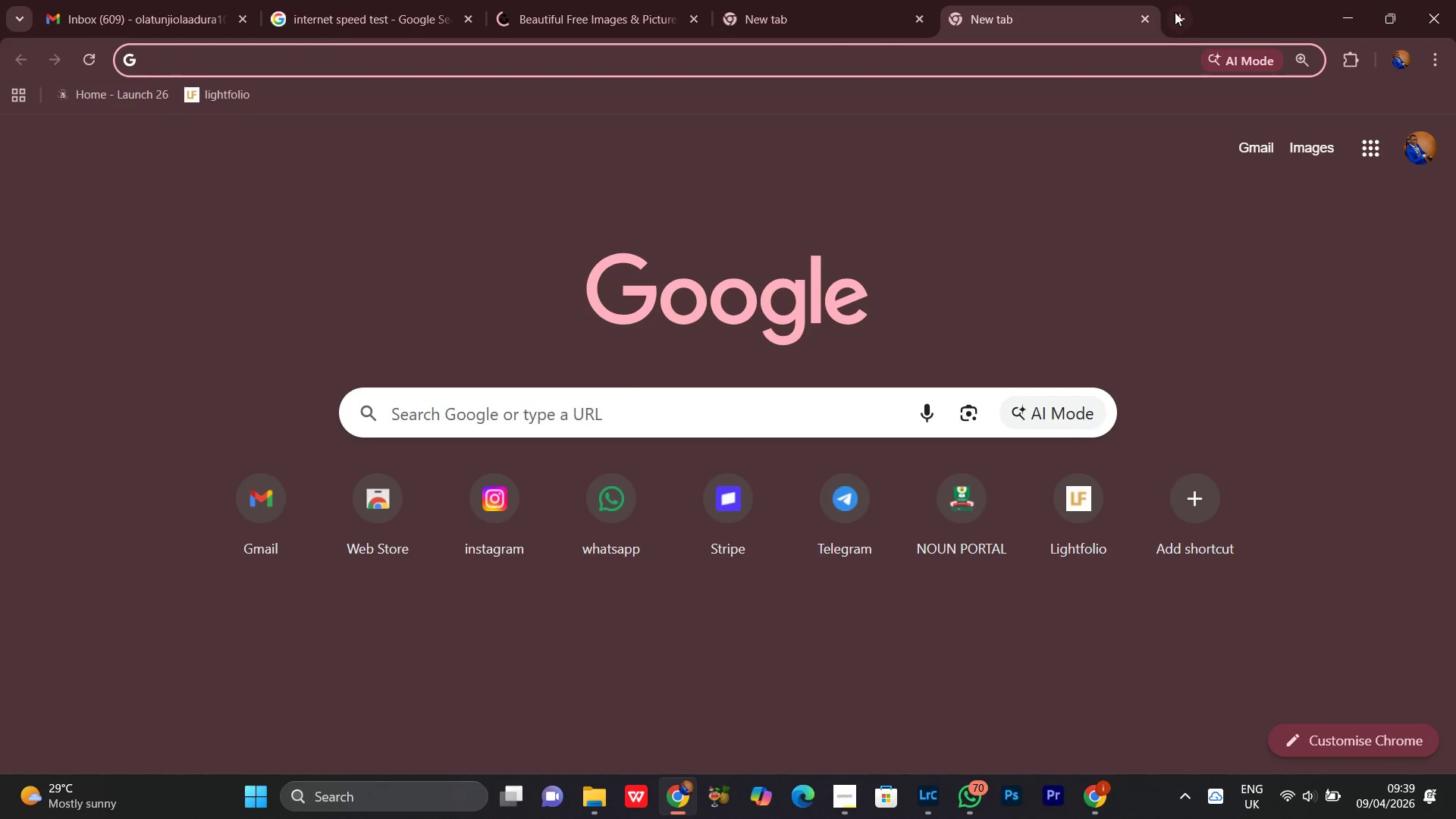 
left_click([1148, 19])
 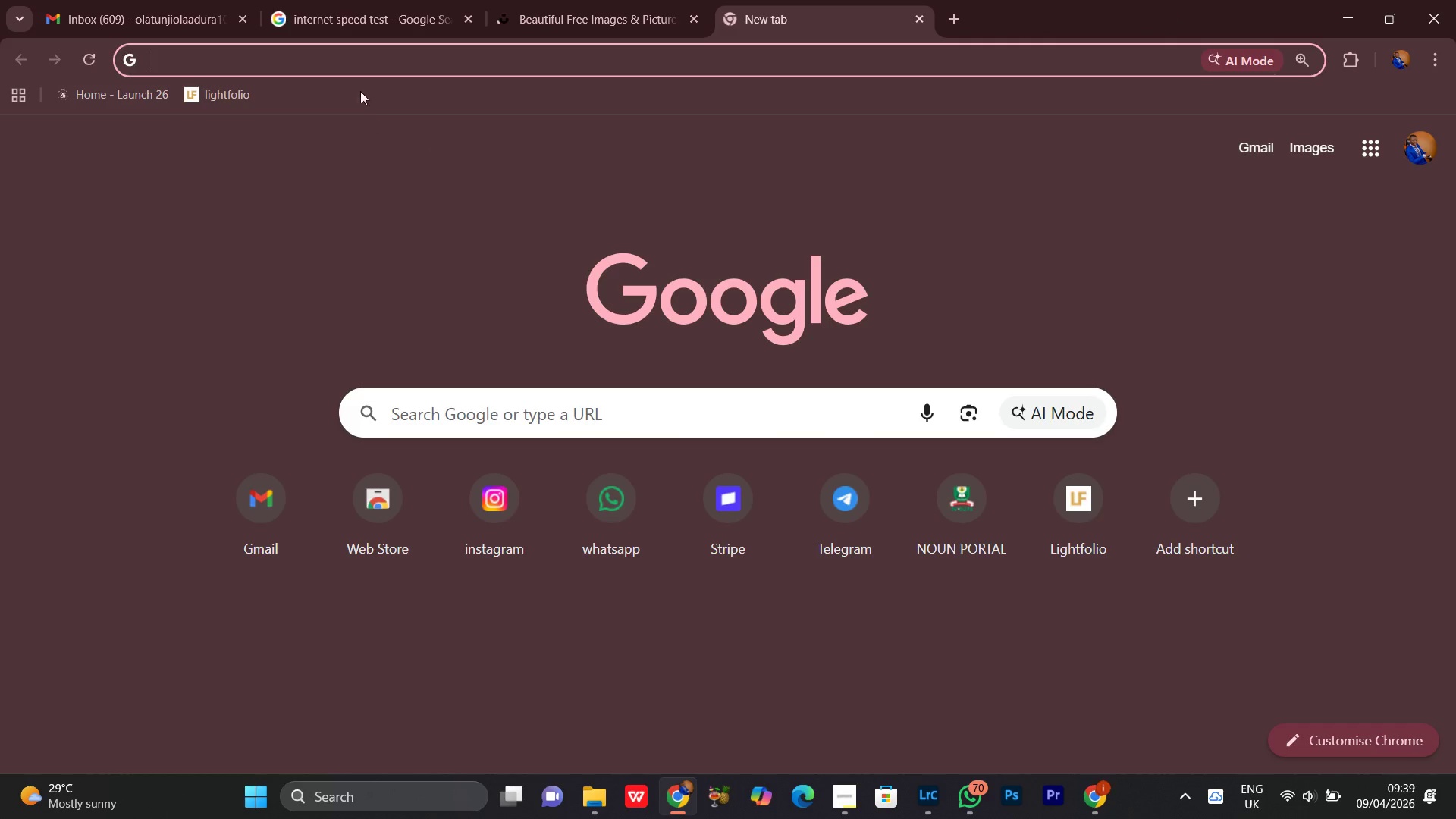 
left_click([401, 0])
 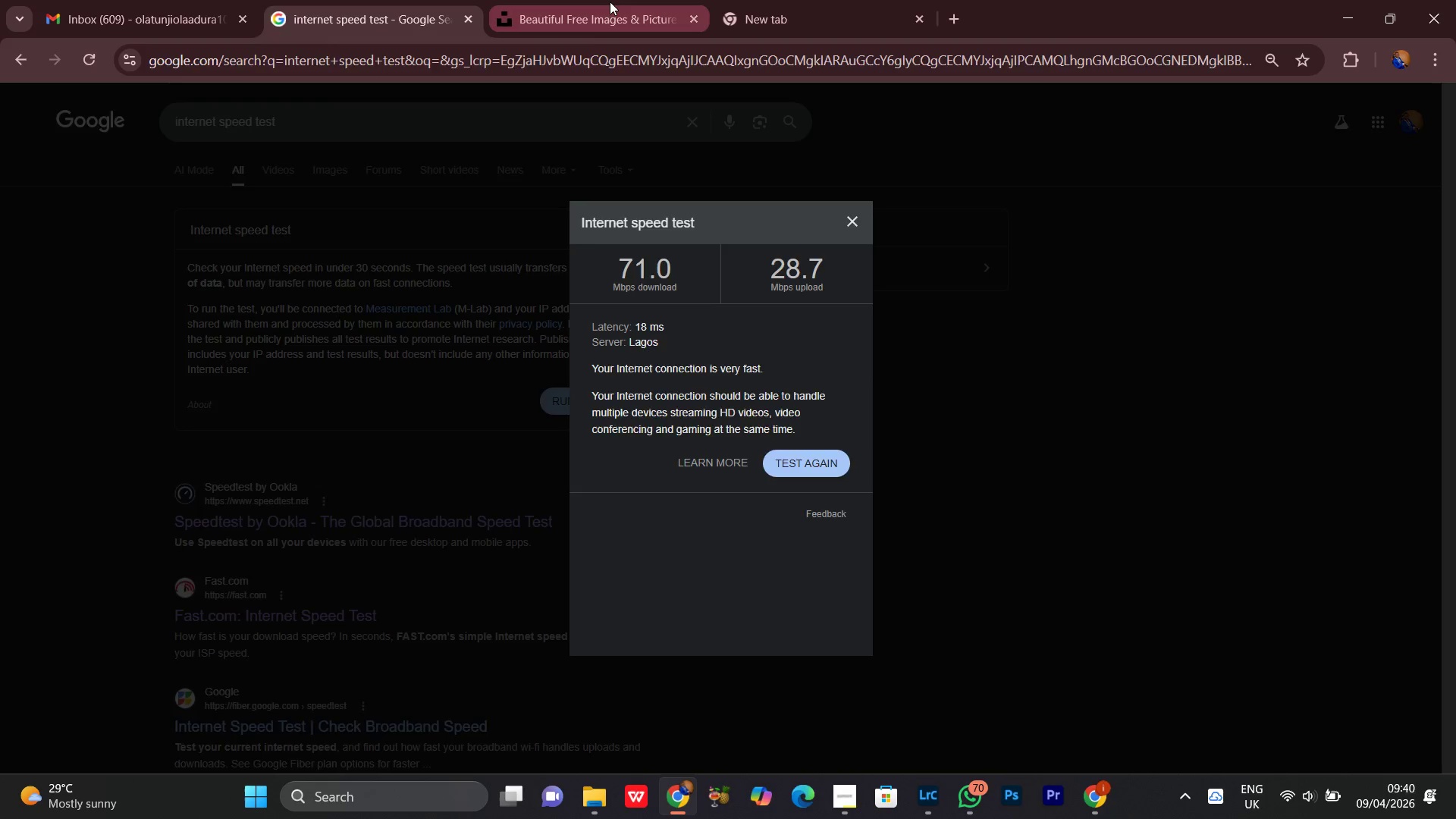 
wait(5.42)
 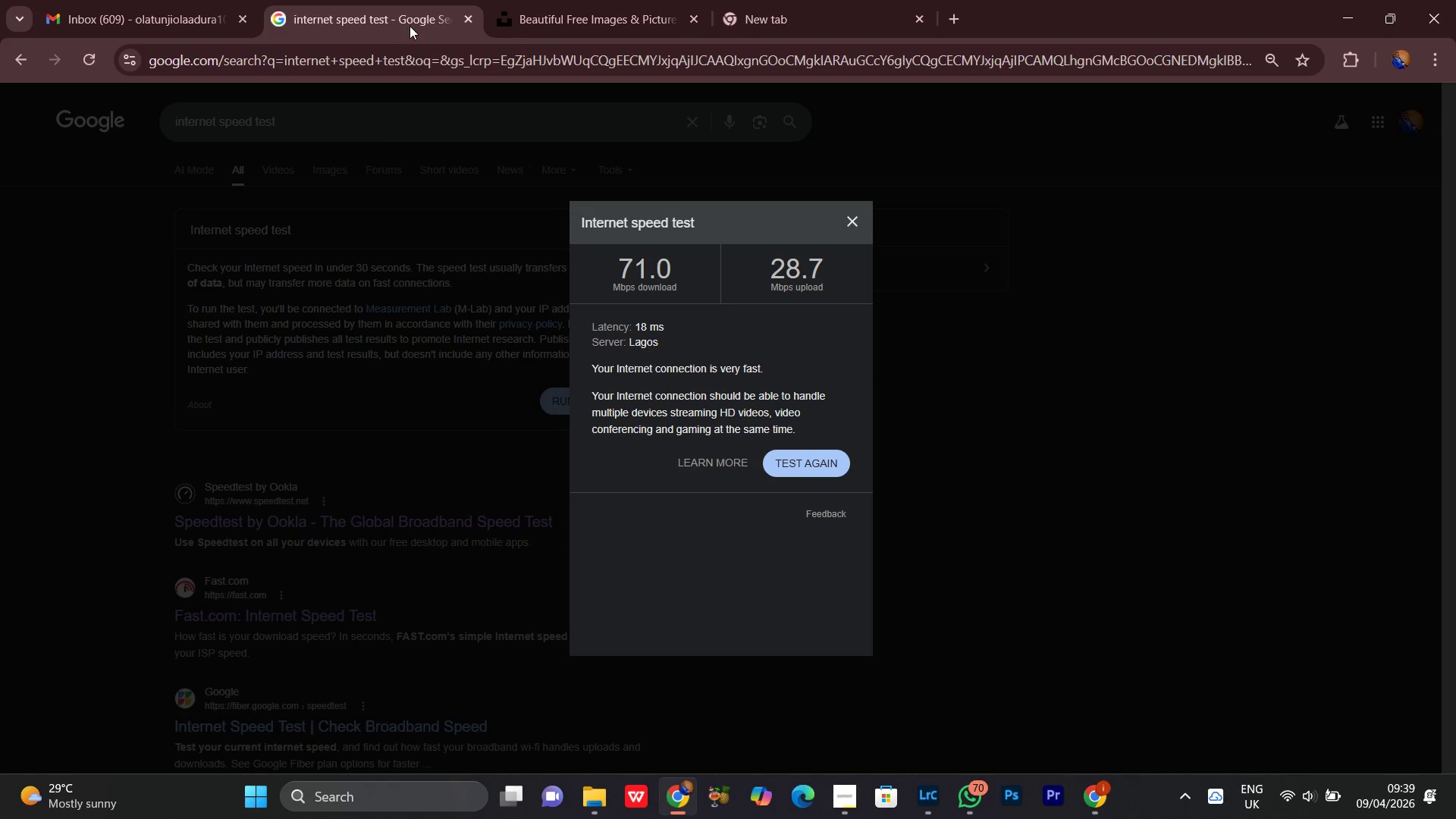 
scroll: coordinate [521, 494], scroll_direction: down, amount: 22.0
 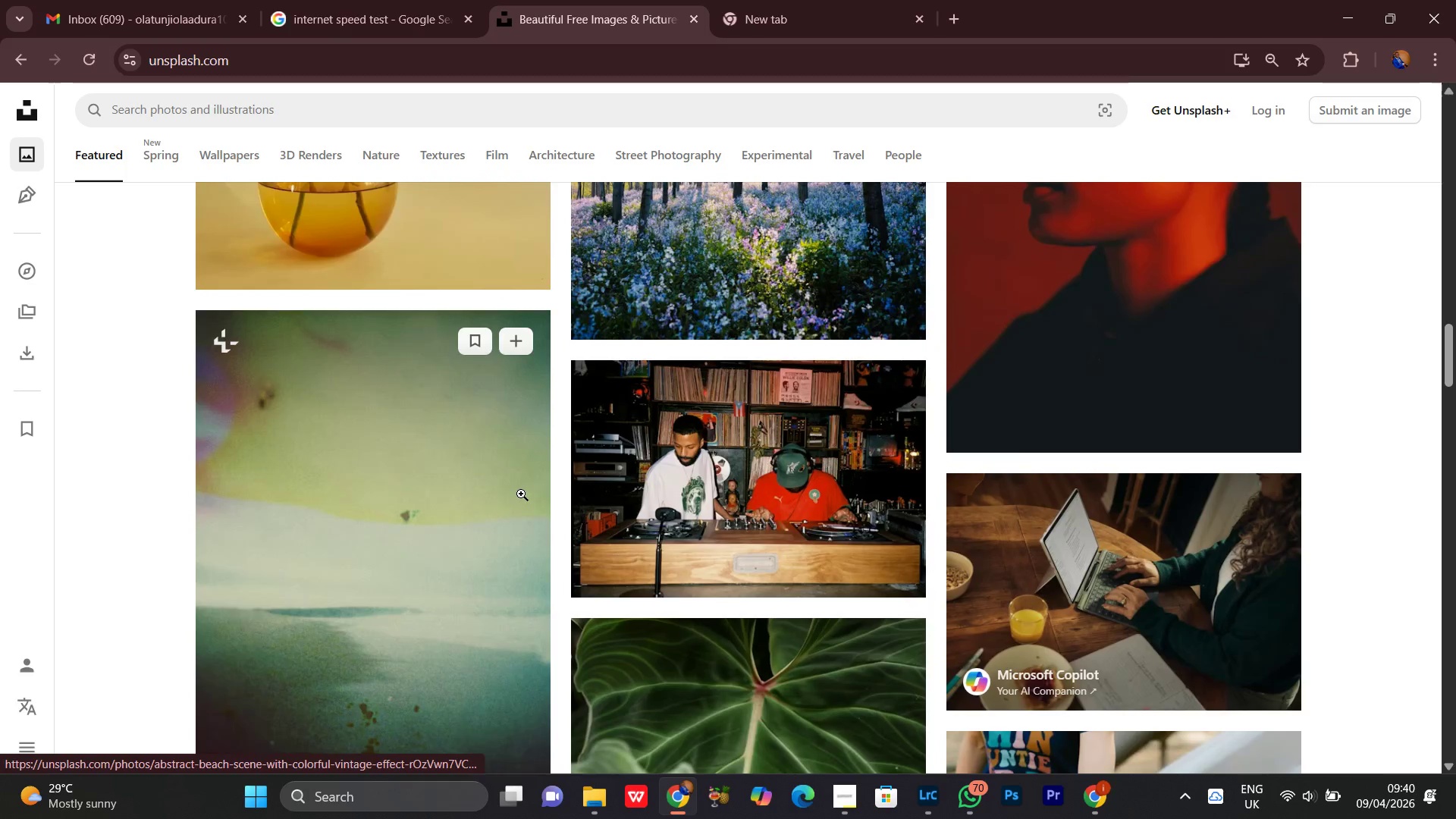 
scroll: coordinate [519, 462], scroll_direction: up, amount: 35.0
 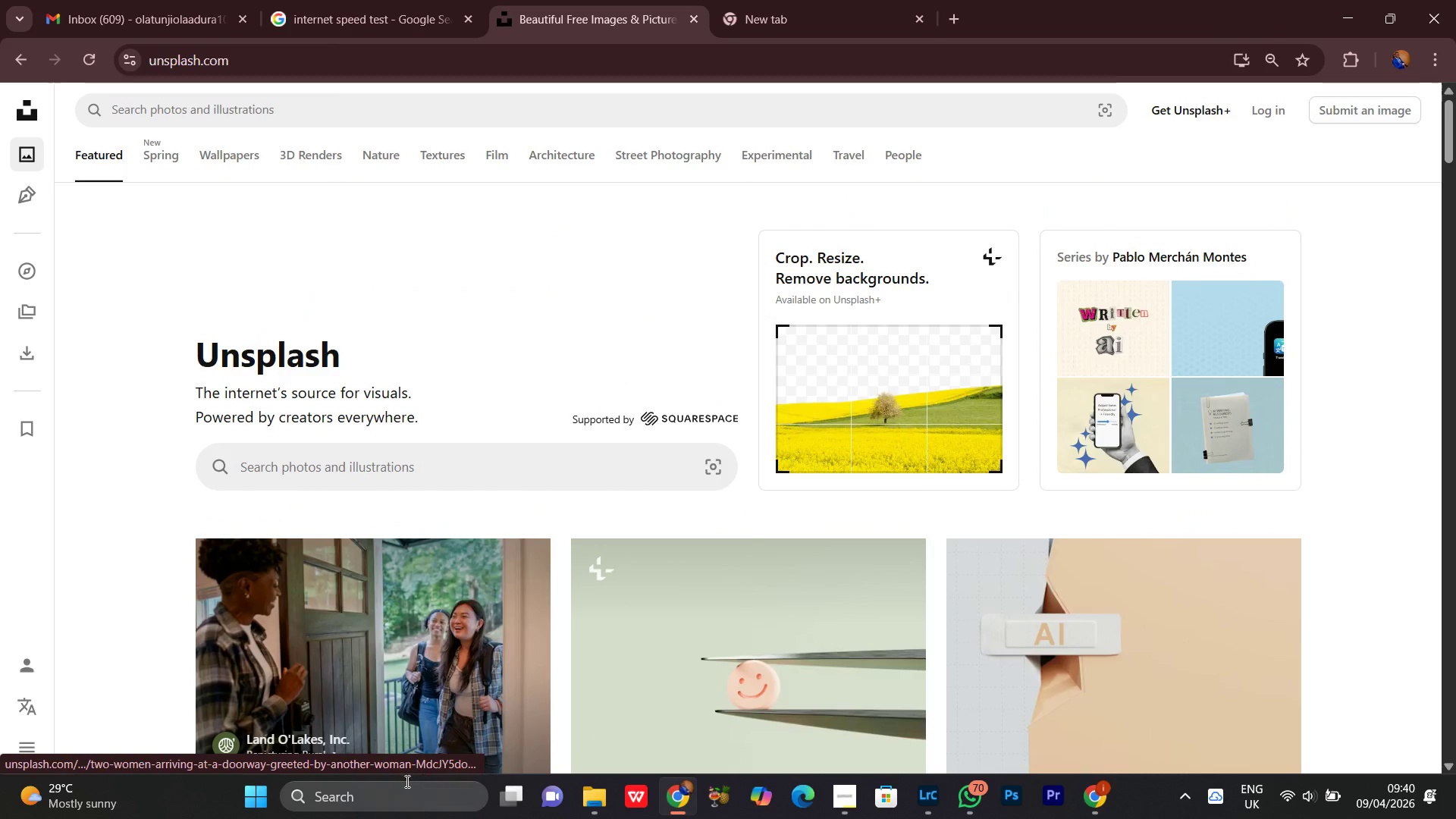 
left_click([399, 785])
 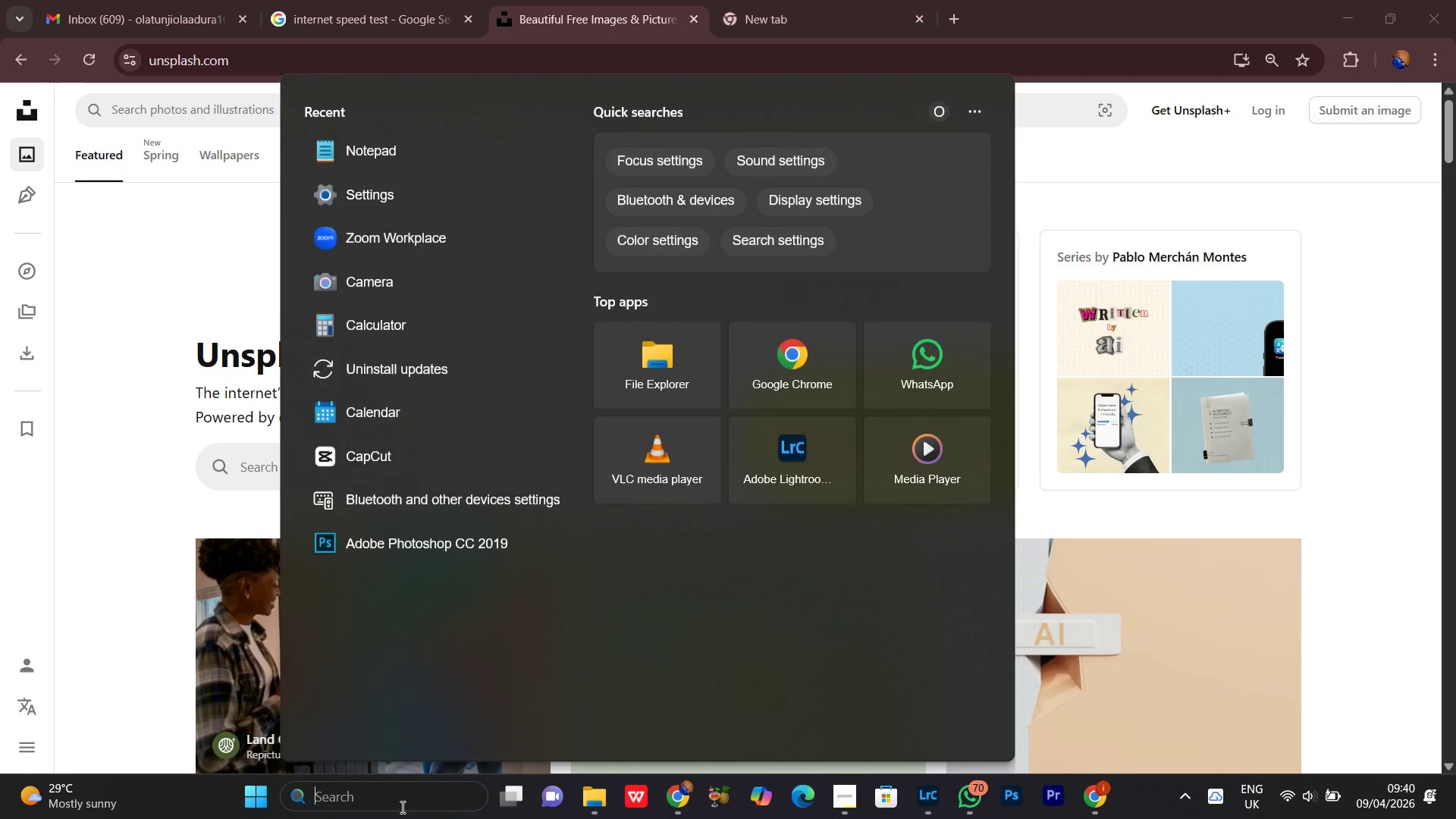 
type(not)
 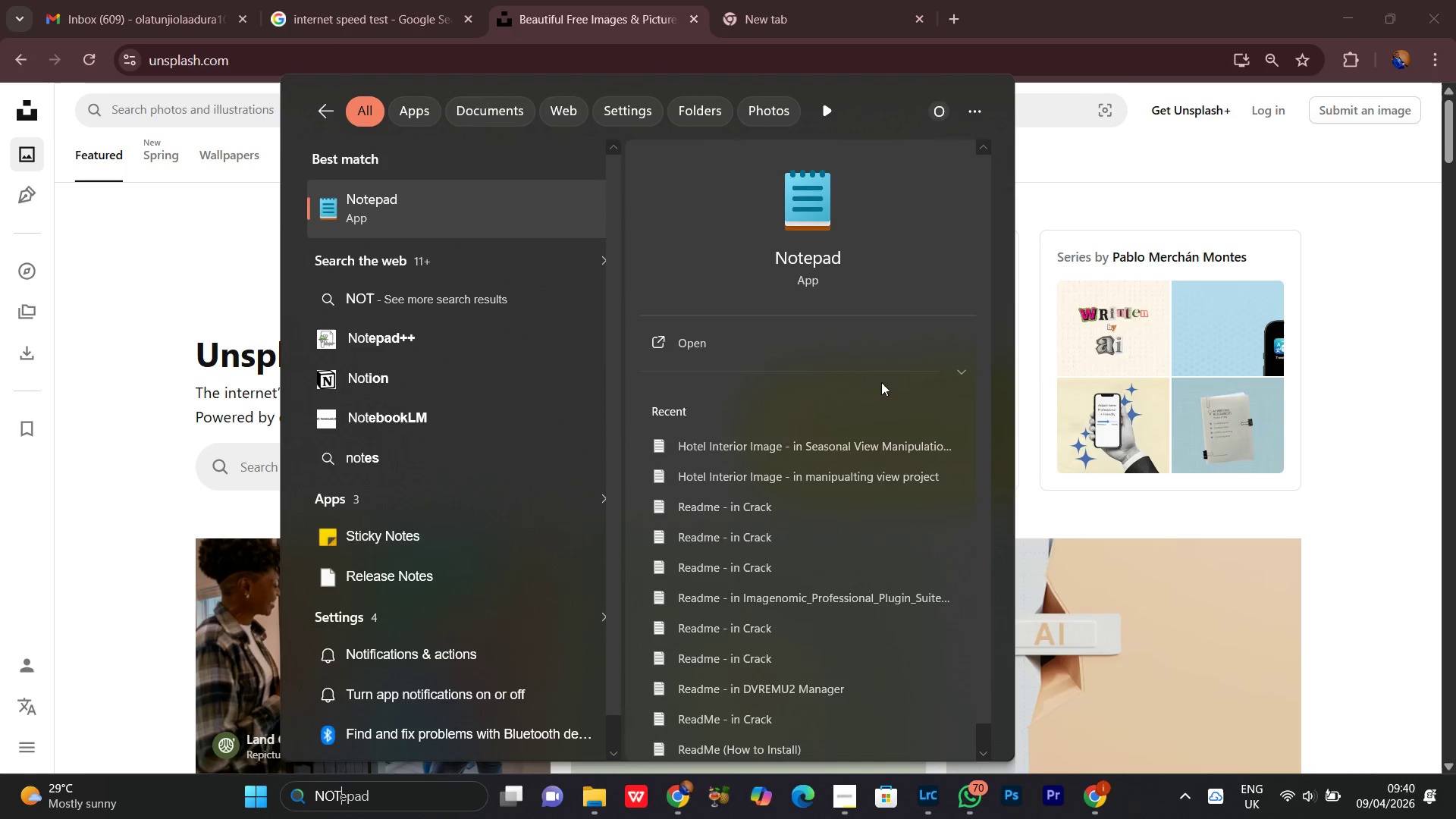 
left_click([701, 344])
 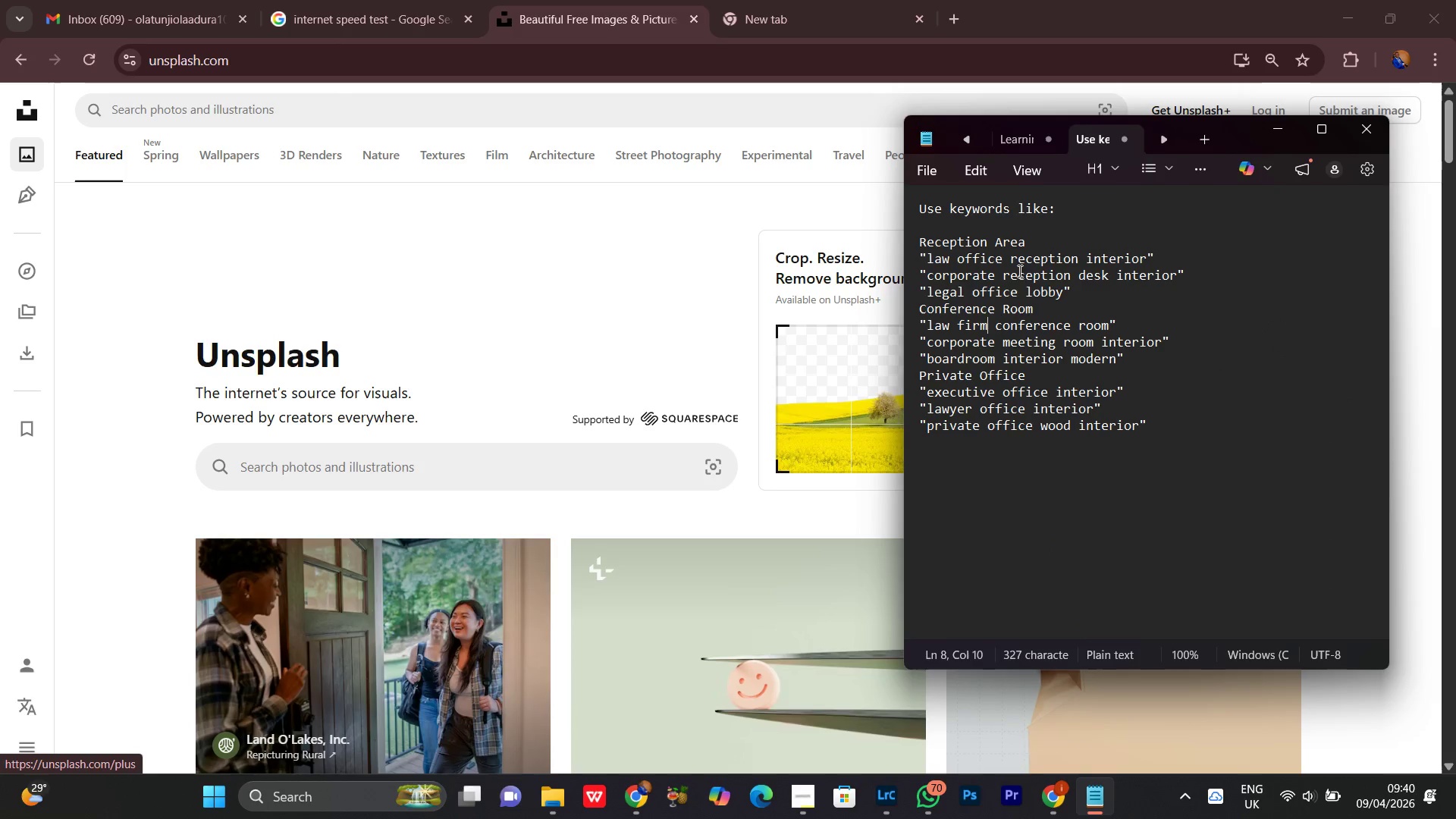 
left_click([1028, 141])
 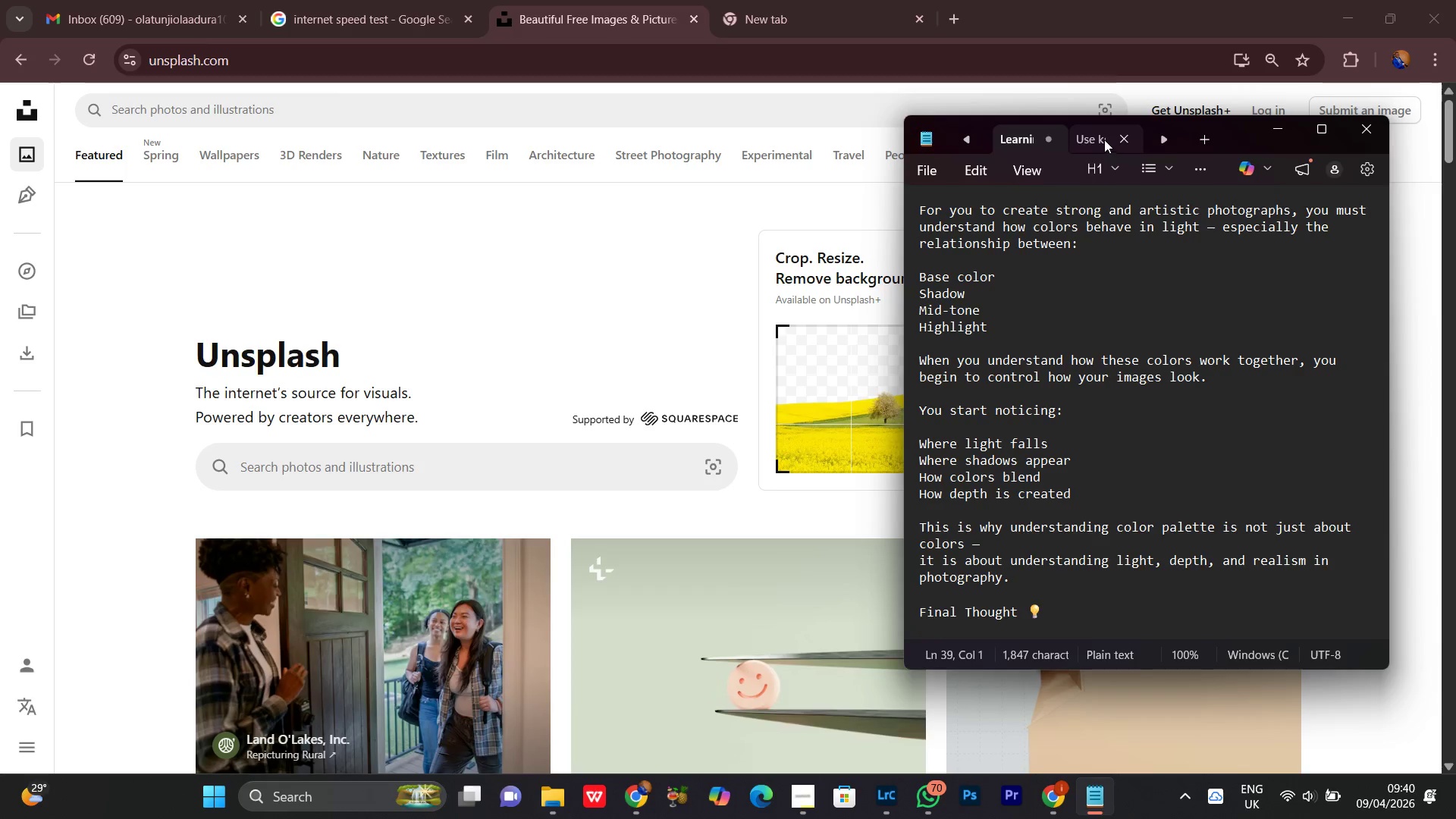 
scroll: coordinate [1112, 425], scroll_direction: down, amount: 4.0
 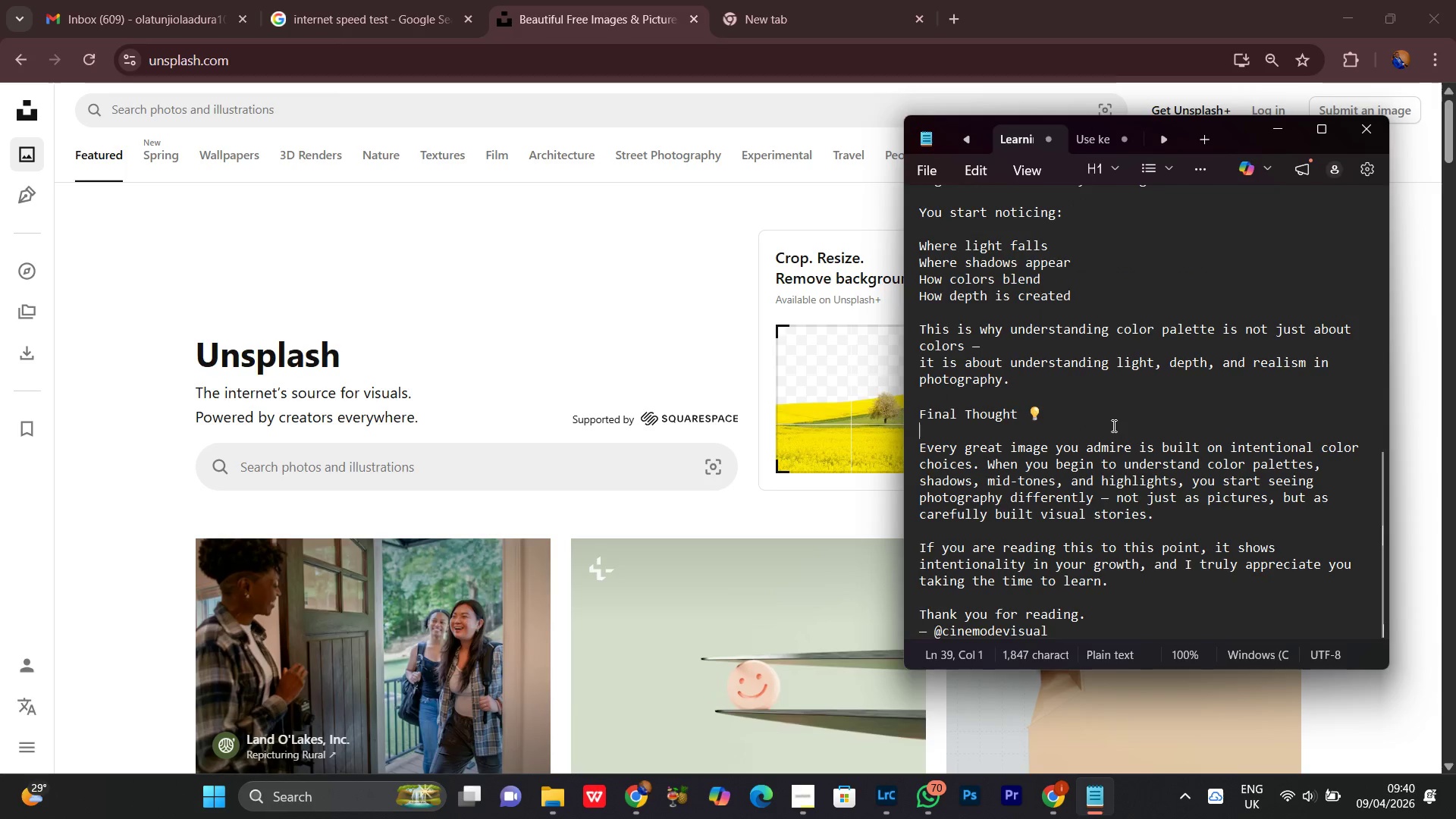 
scroll: coordinate [1087, 260], scroll_direction: up, amount: 11.0
 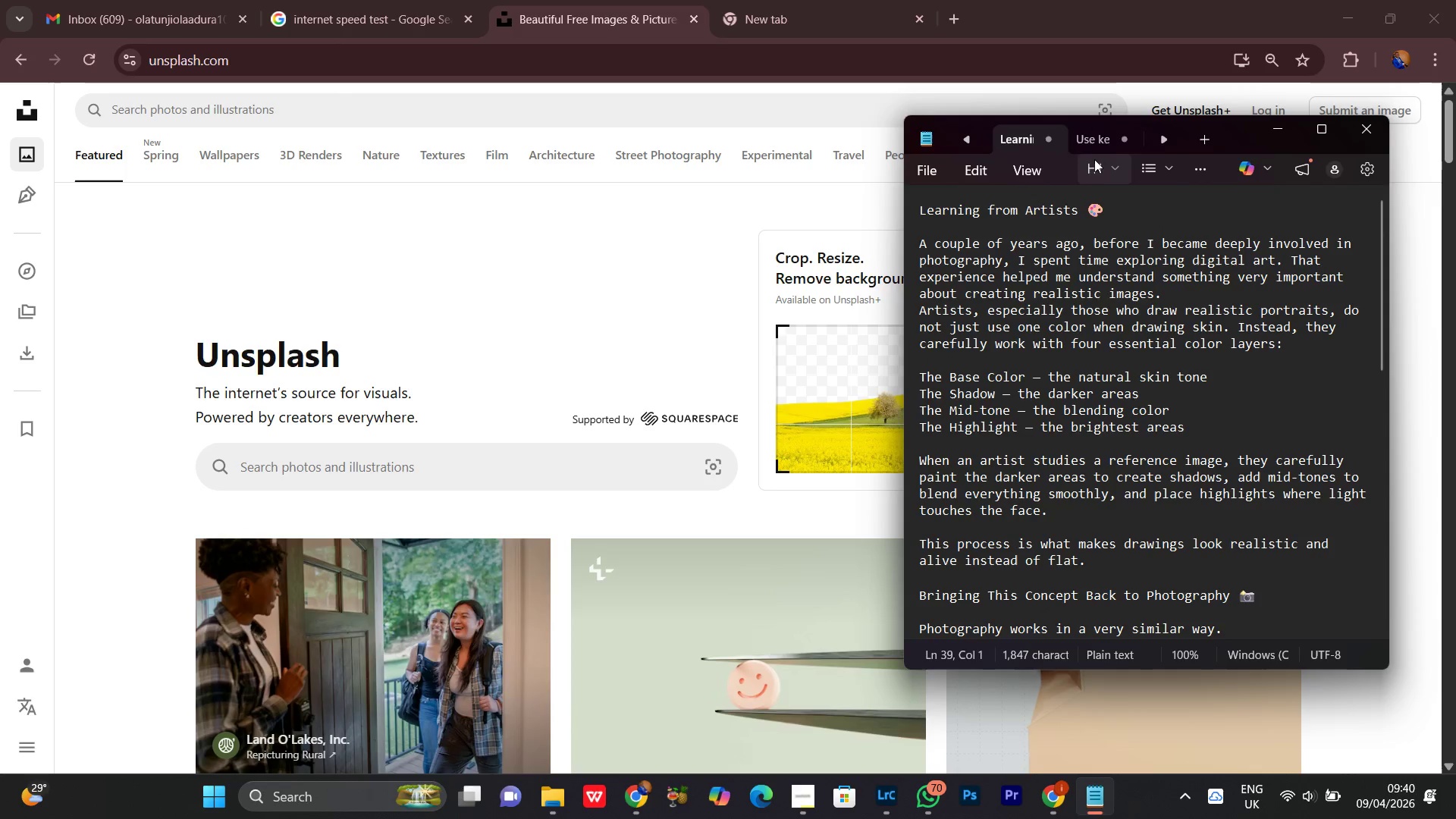 
left_click([1096, 146])
 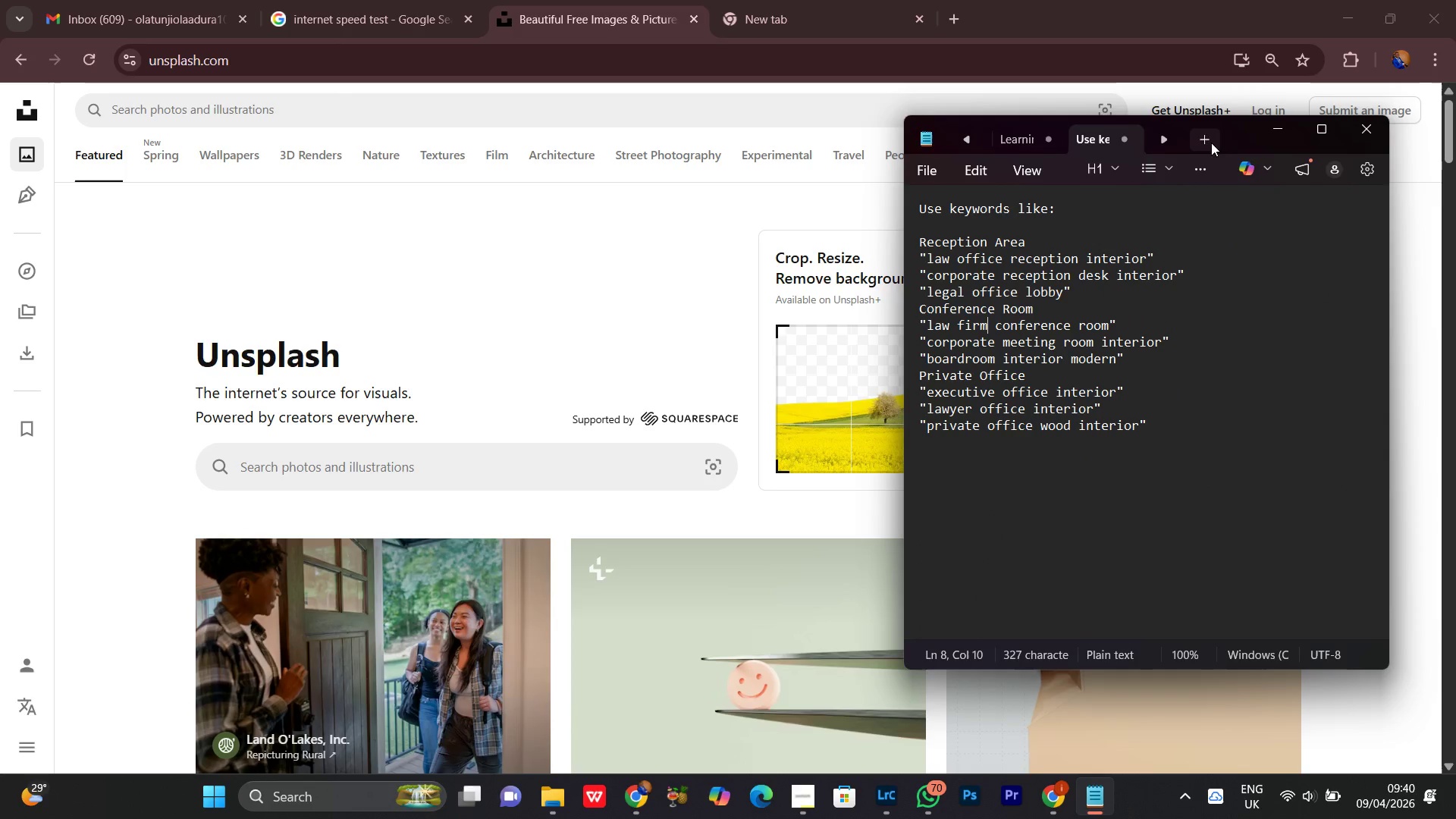 
left_click([1201, 134])
 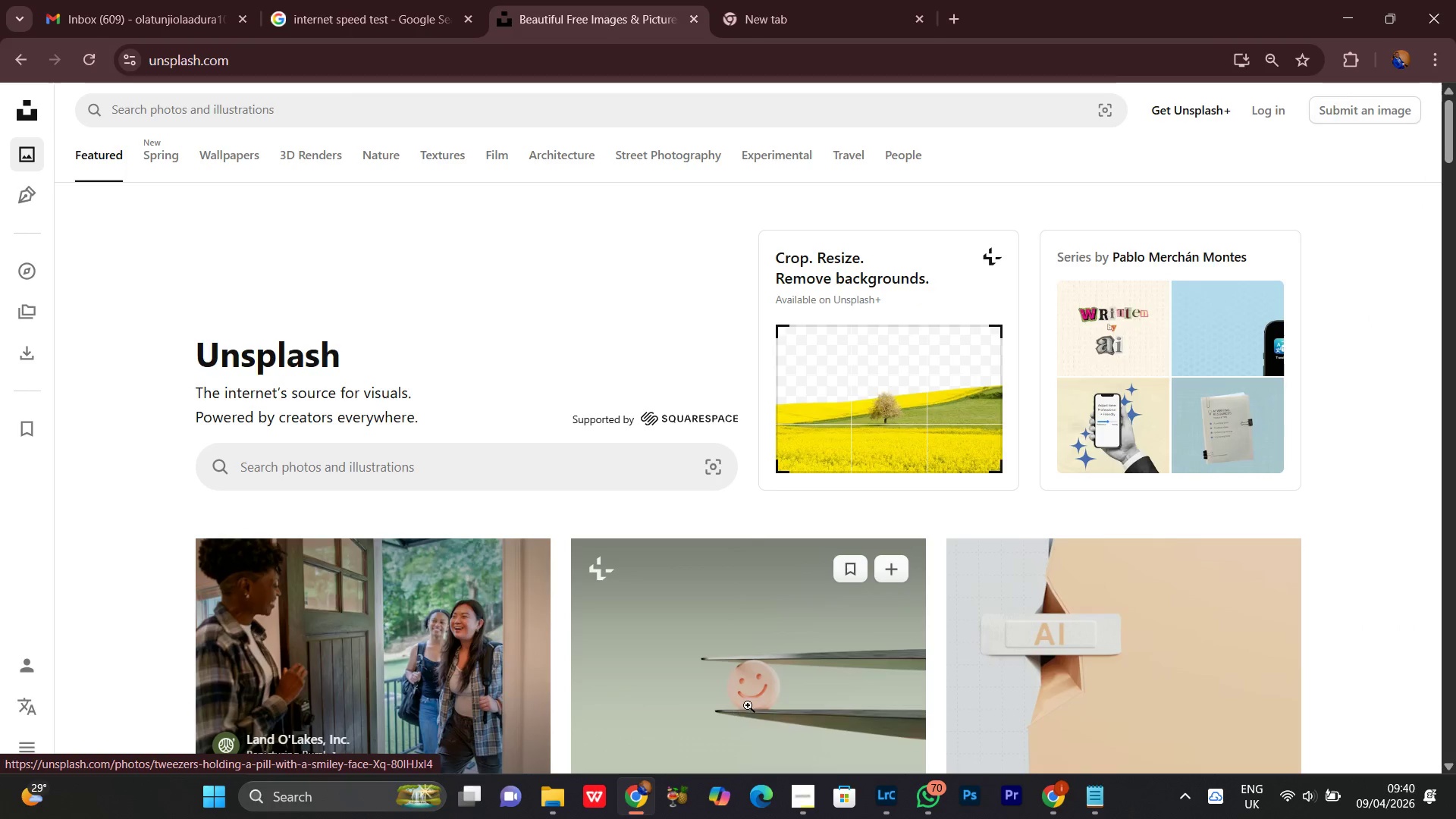 
left_click([812, 811])